 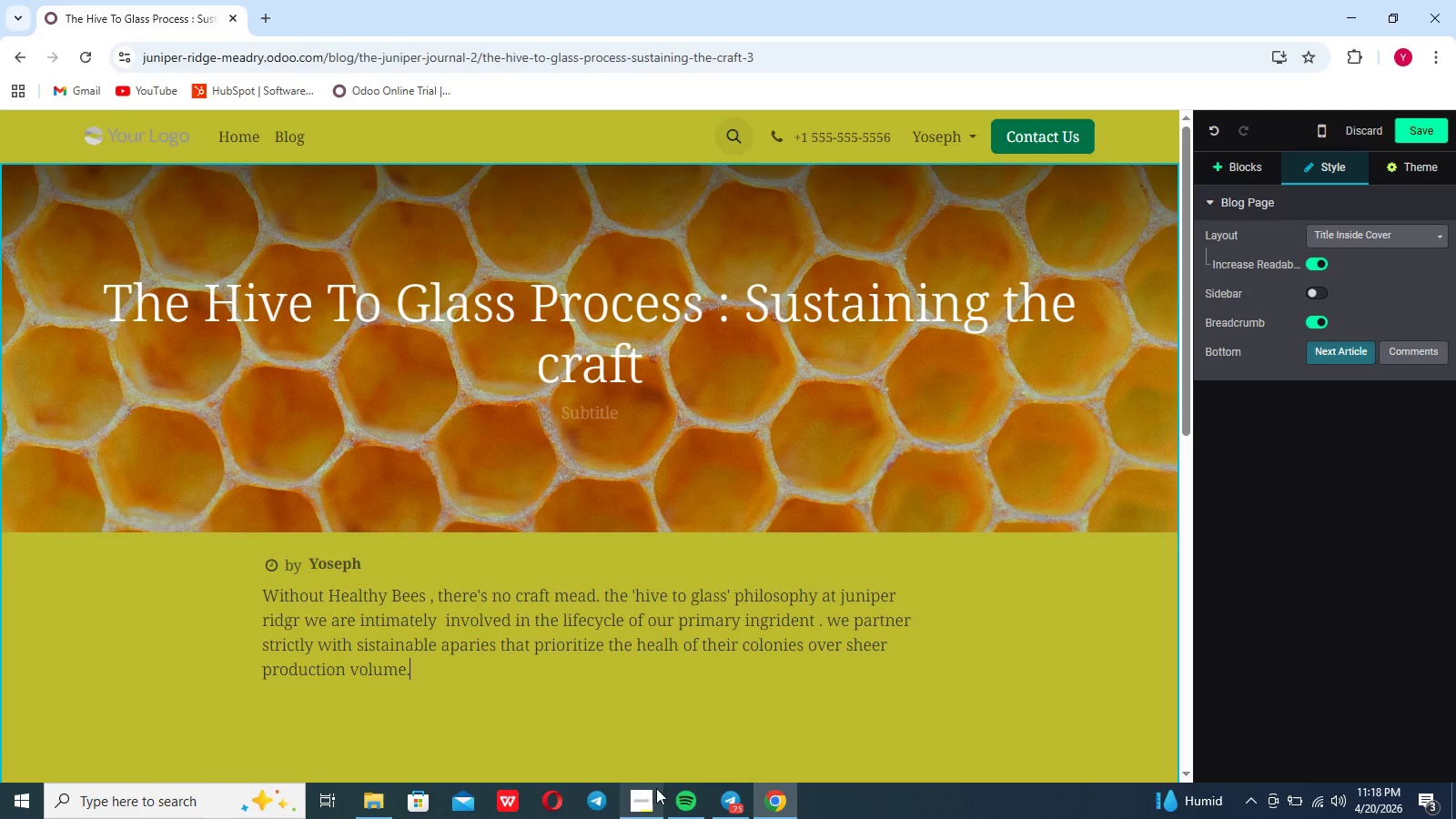 
key(Shift+Enter)
 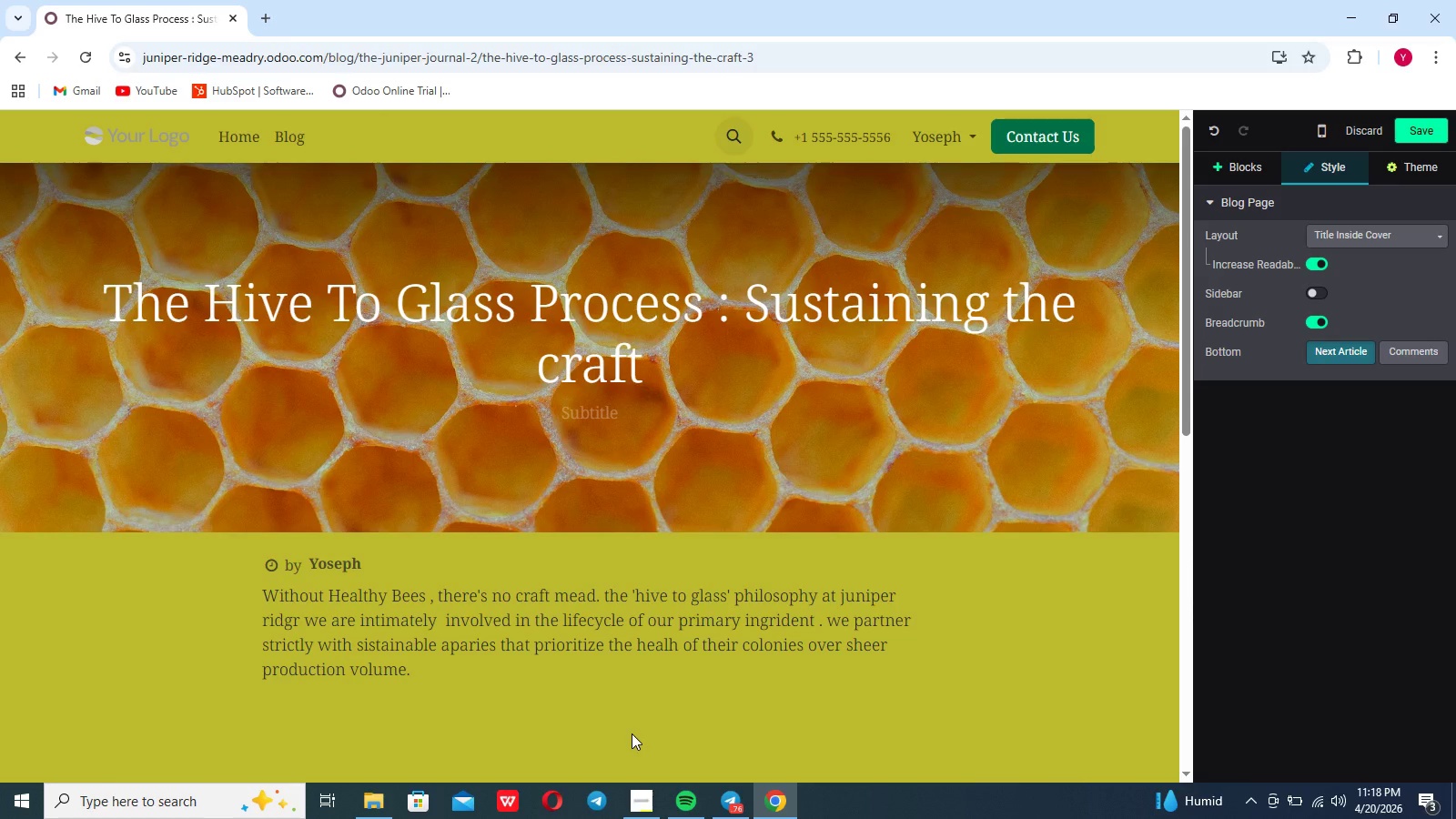 
key(Shift+Enter)
 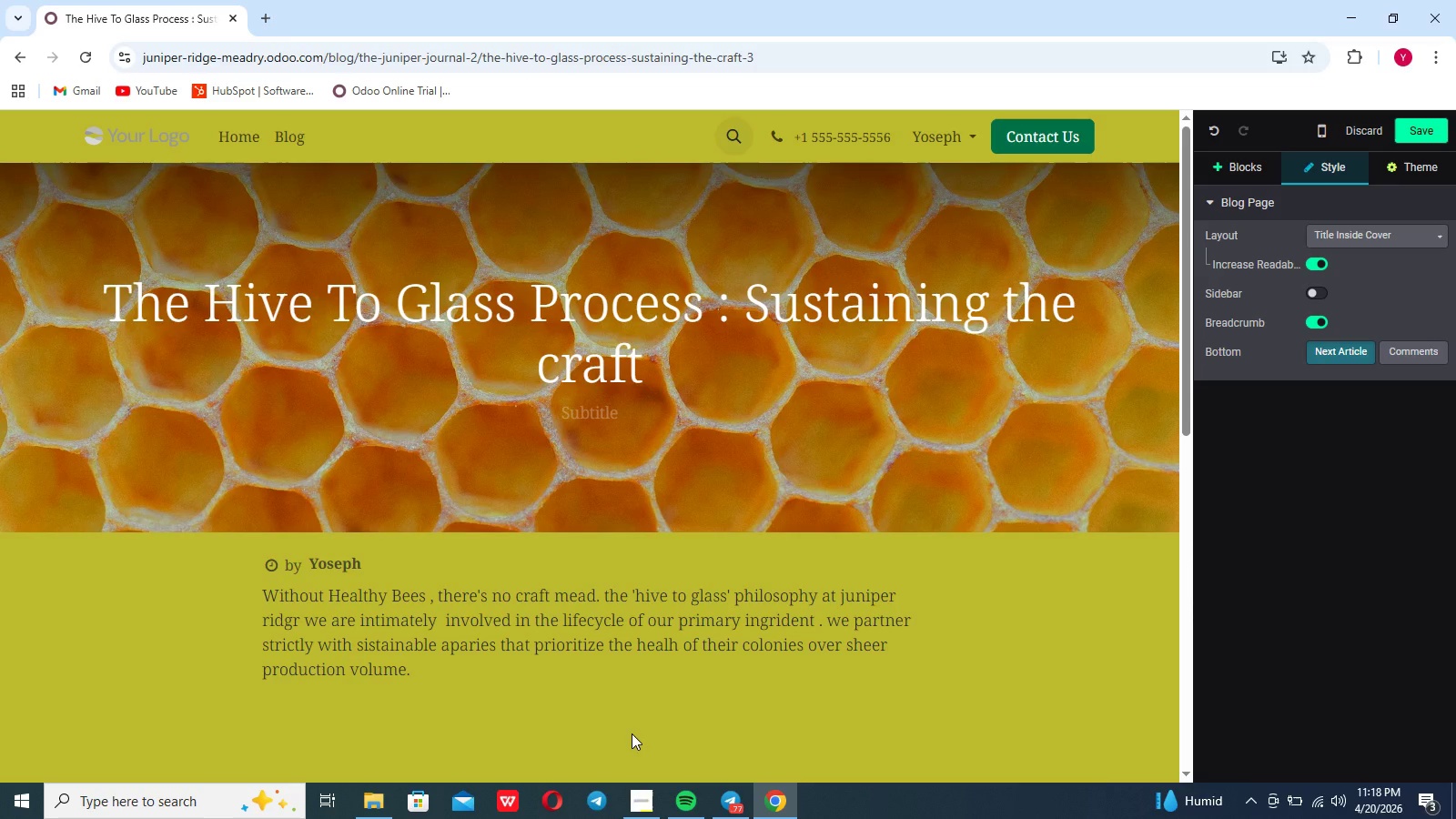 
type(THE qualiyt)
key(Backspace)
key(Backspace)
 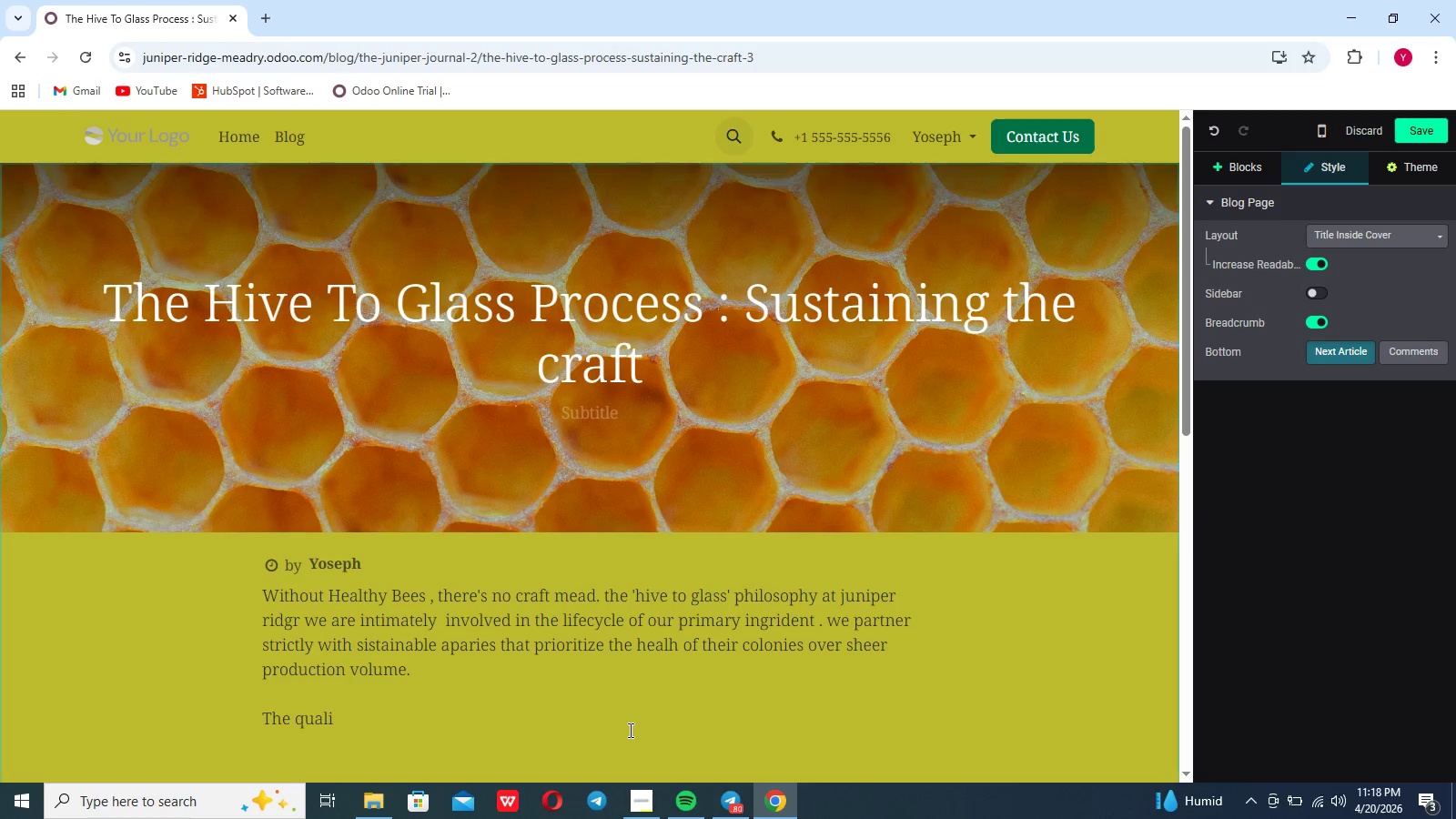 